 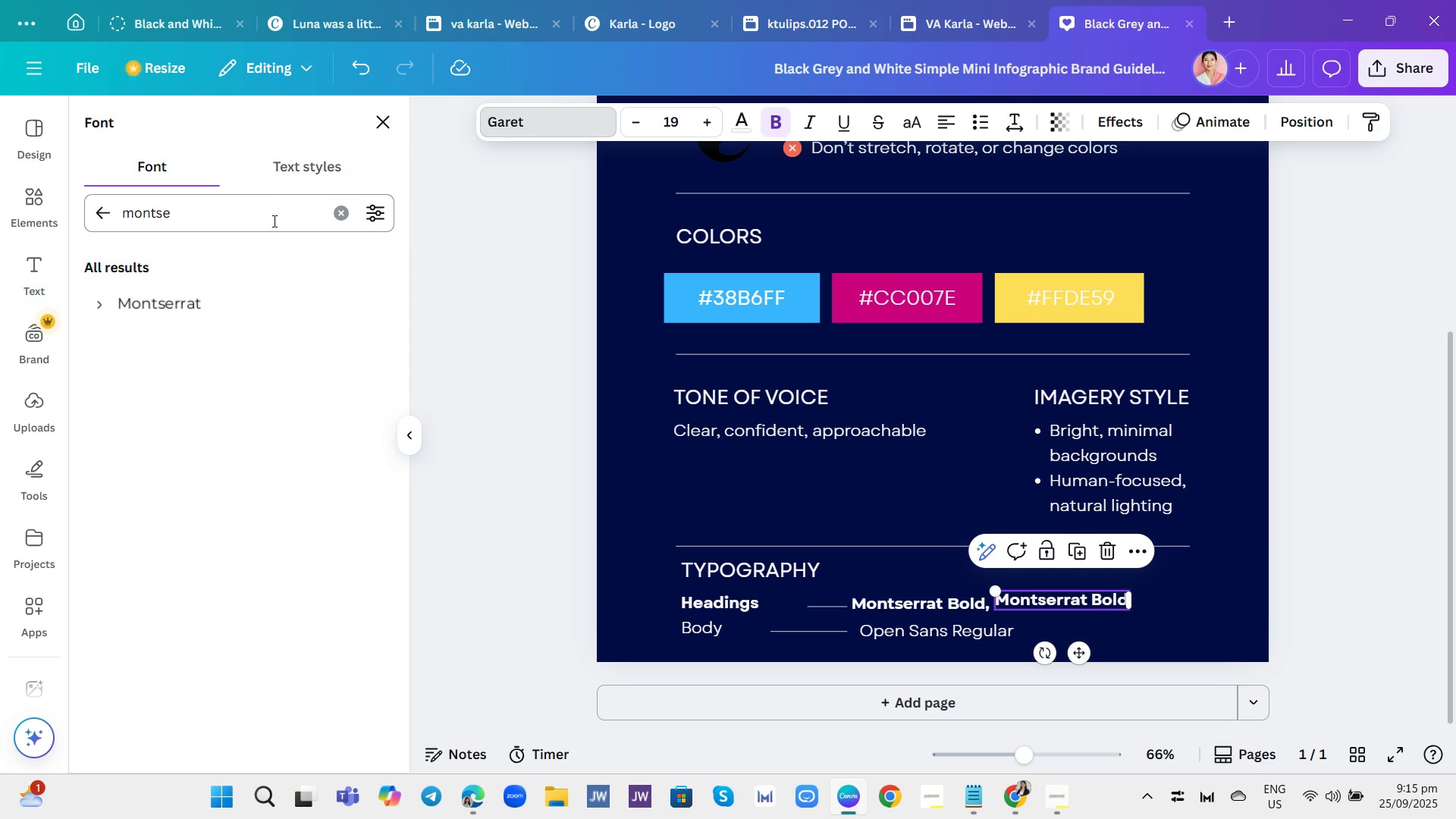 
type(rrat )
 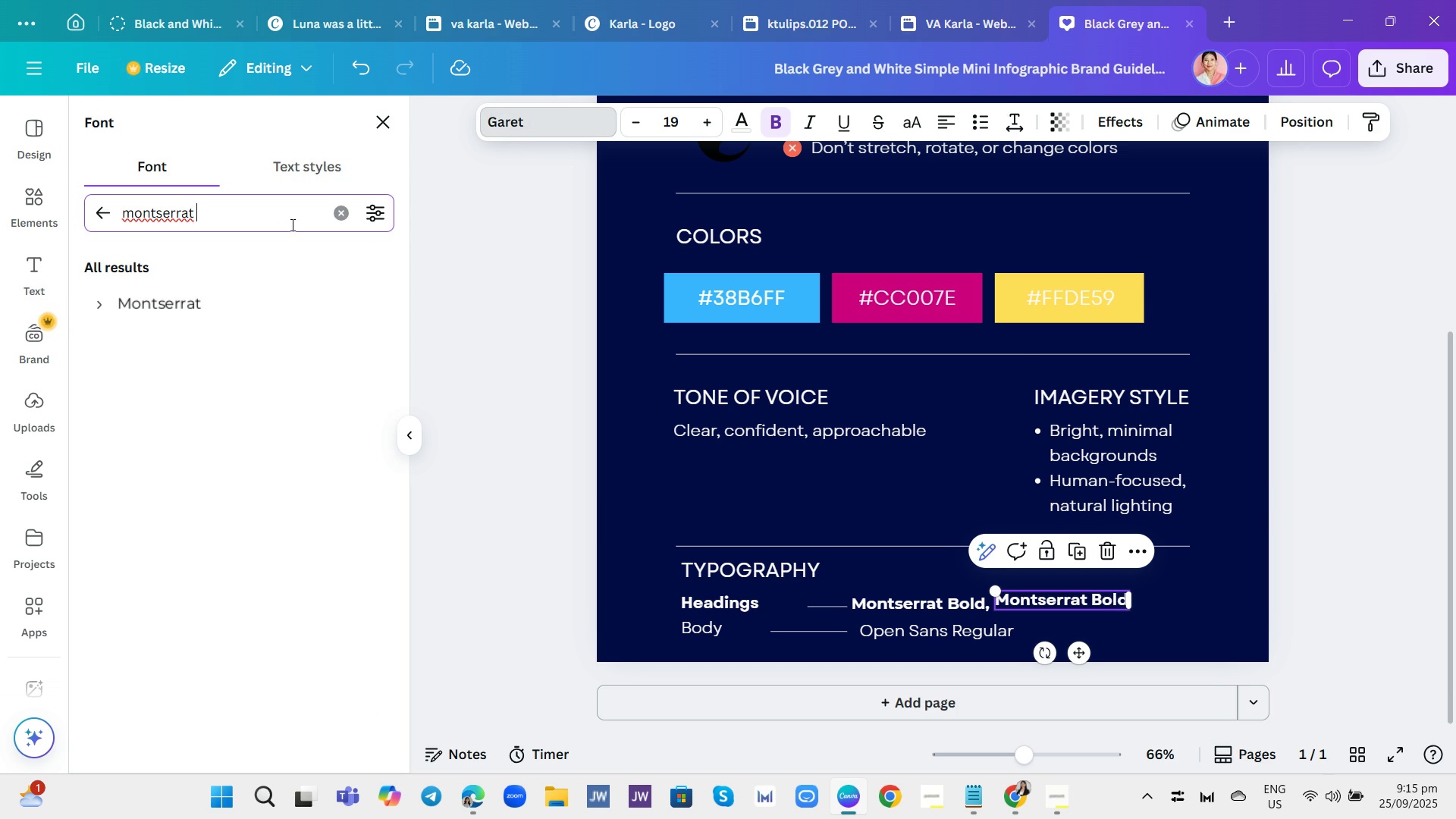 
type(san)
 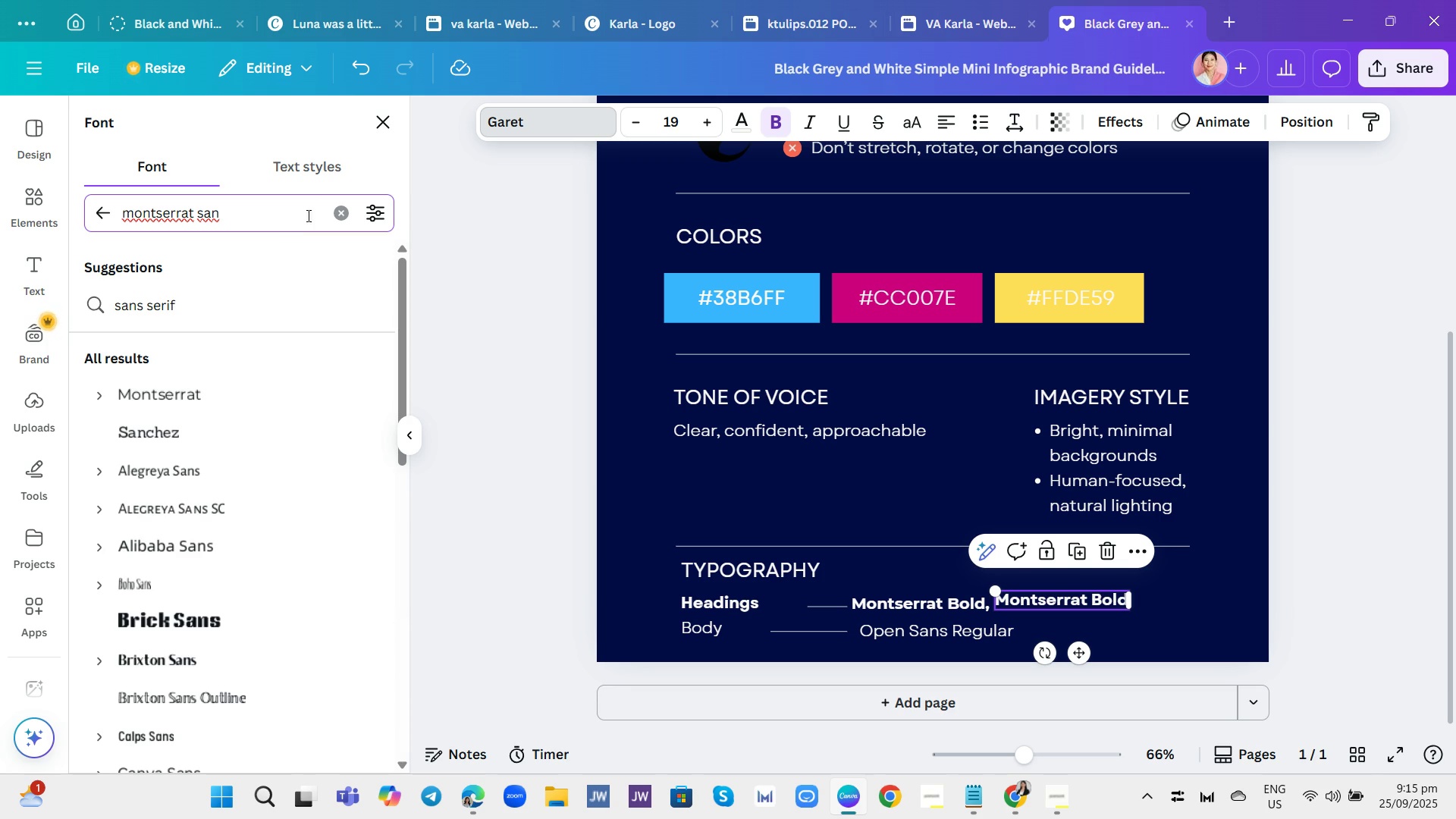 
left_click([311, 291])
 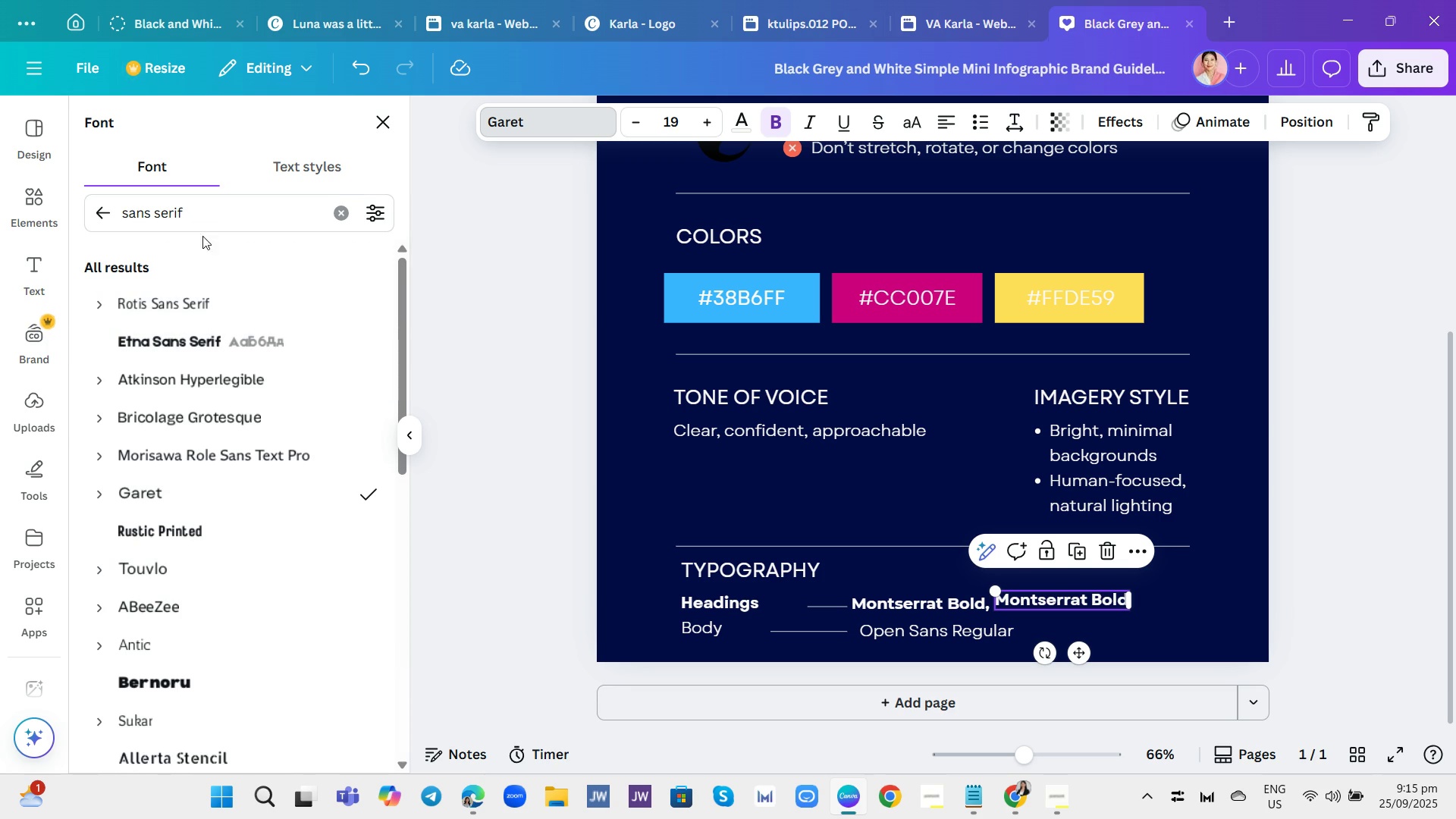 
wait(6.45)
 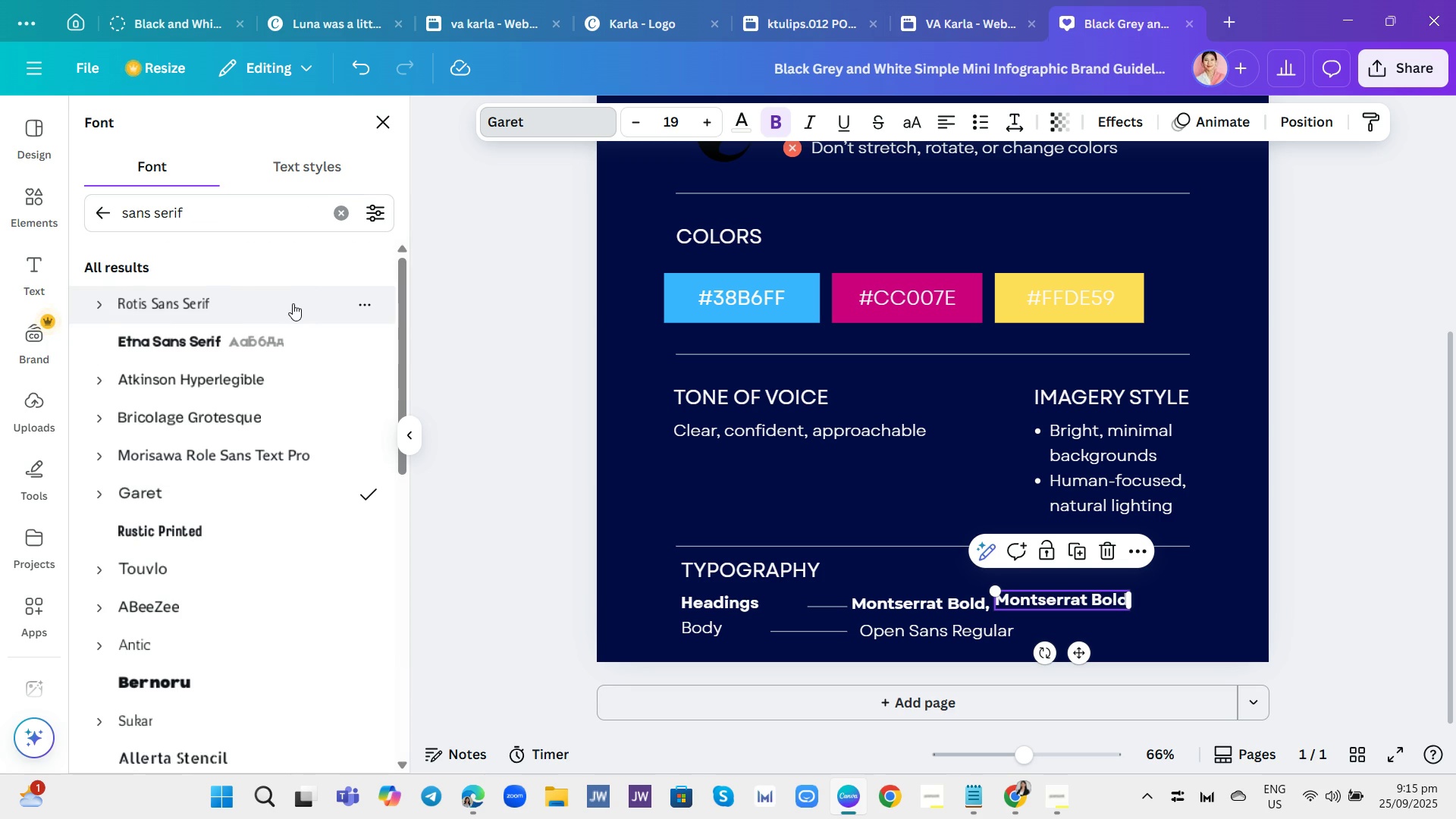 
left_click([121, 221])
 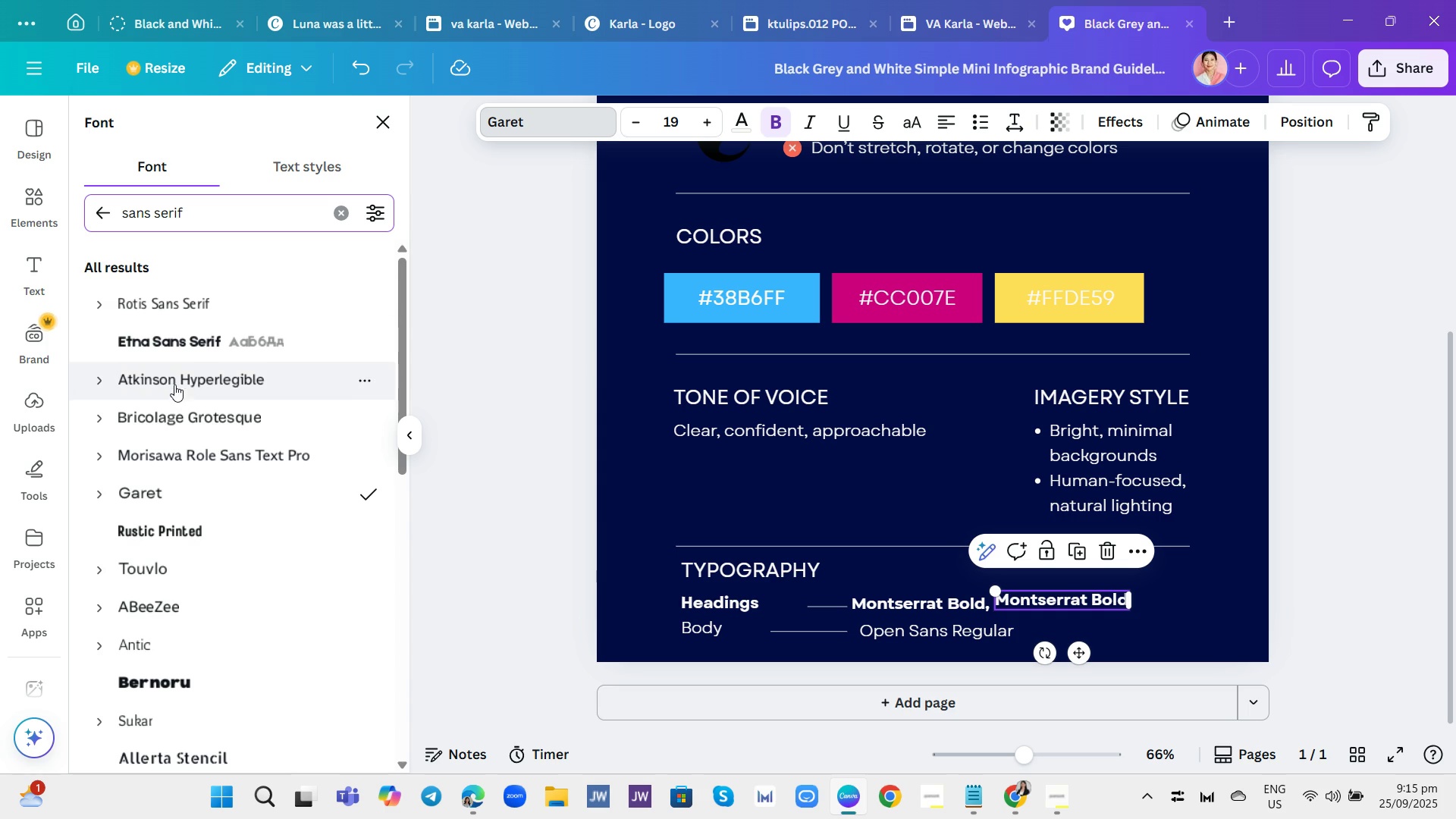 
scroll: coordinate [213, 387], scroll_direction: down, amount: 2.0
 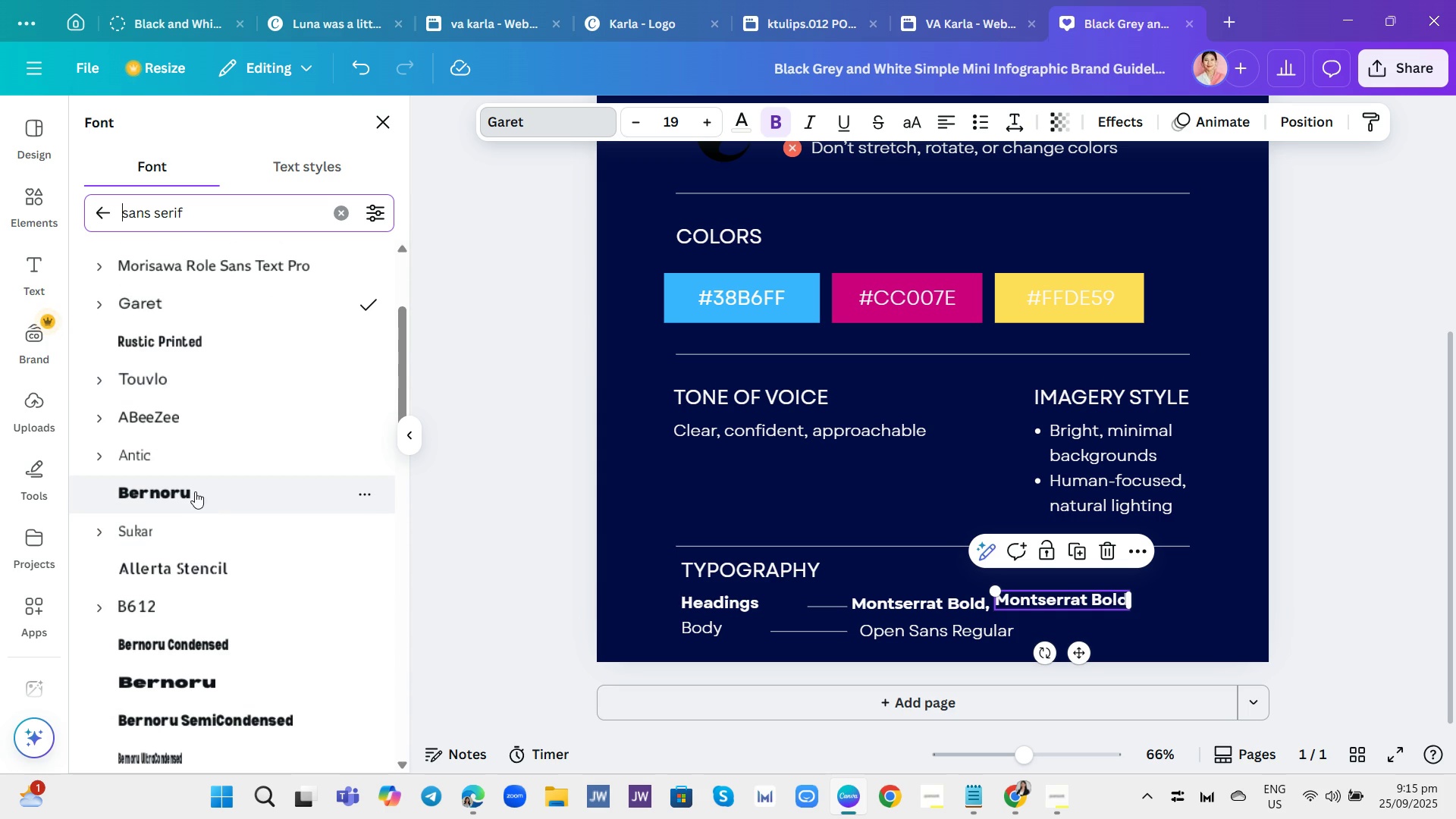 
left_click([194, 489])
 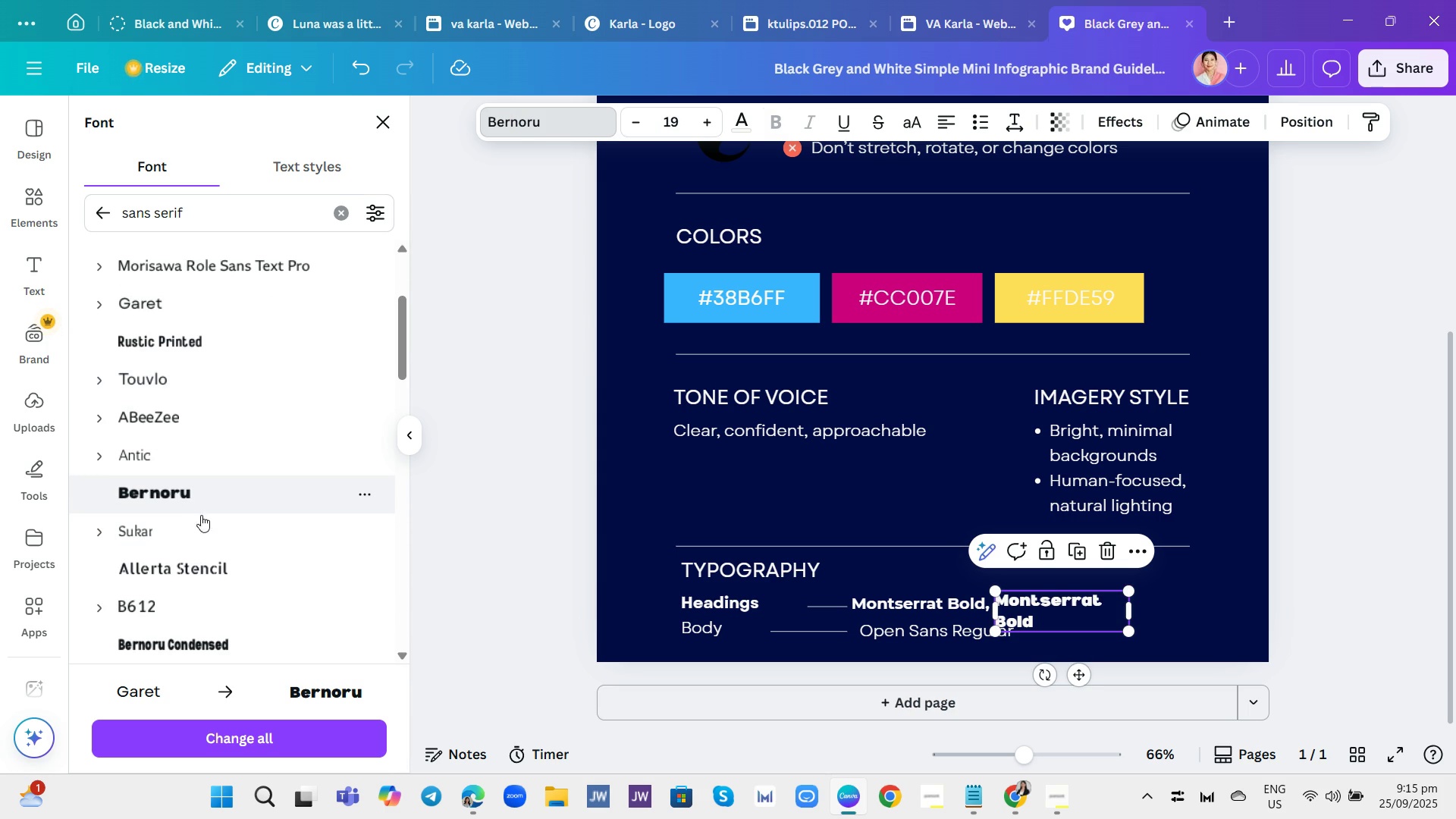 
scroll: coordinate [237, 542], scroll_direction: down, amount: 28.0
 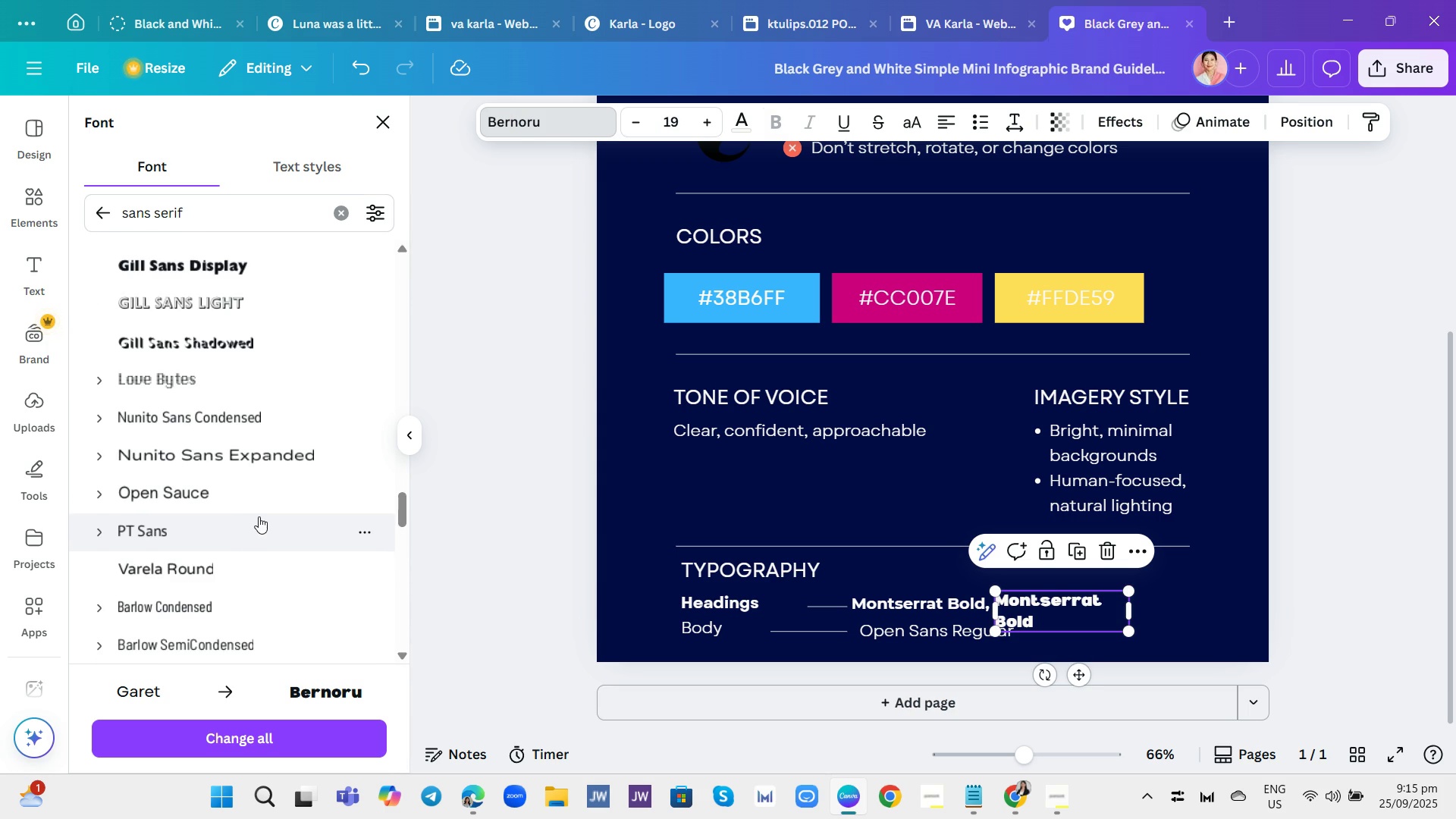 
scroll: coordinate [262, 513], scroll_direction: down, amount: 8.0